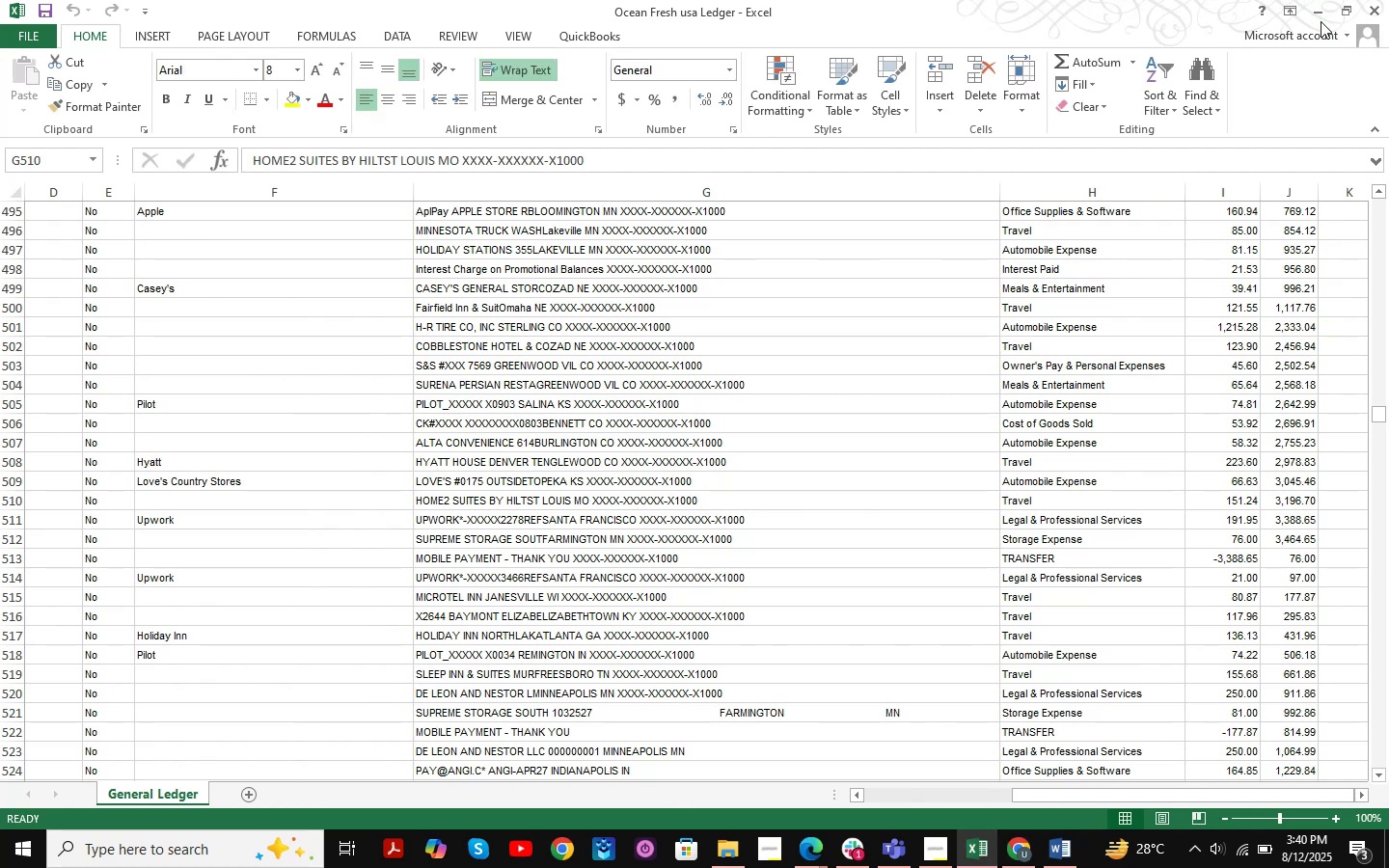 
double_click([1314, 14])
 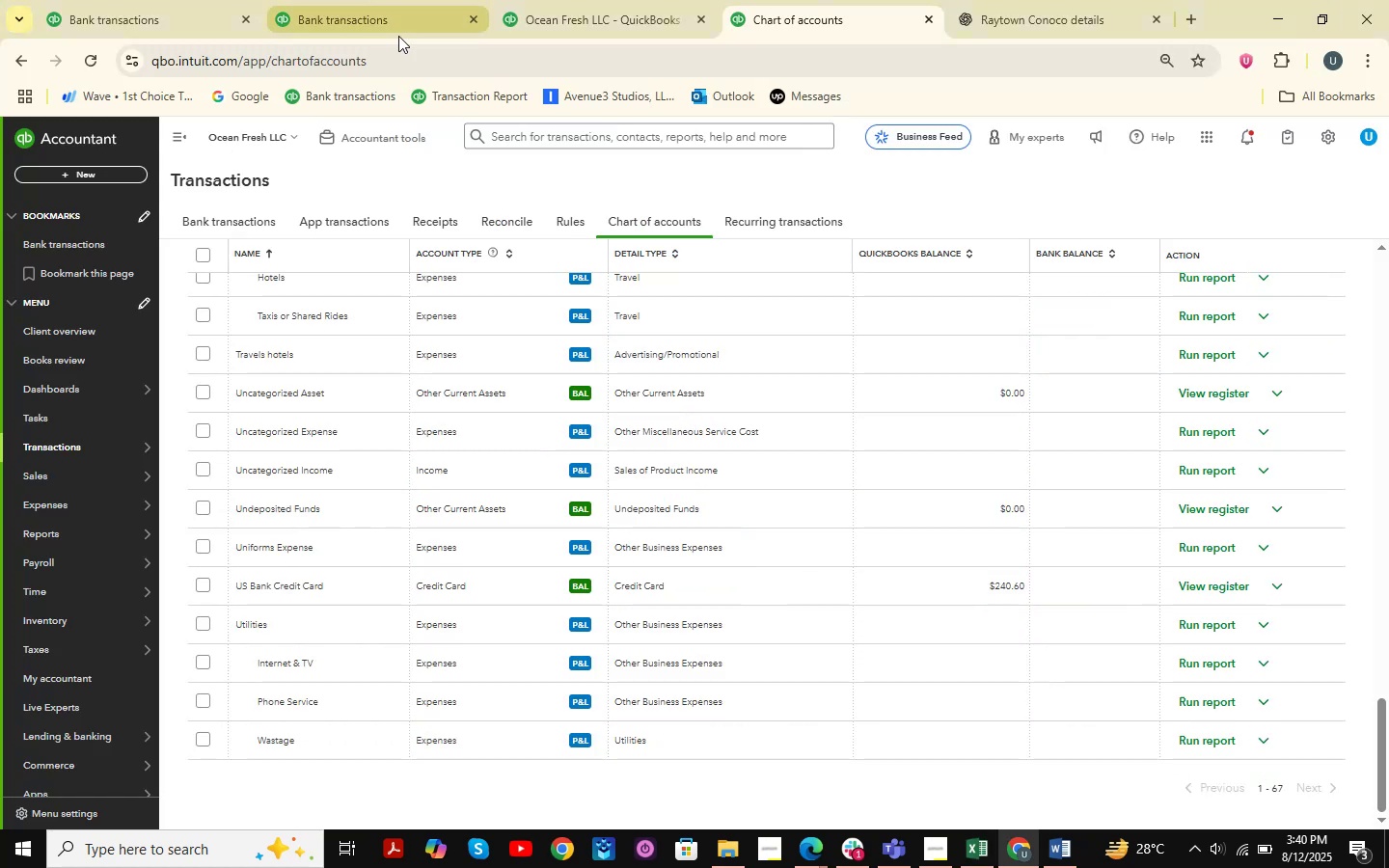 
left_click([392, 9])
 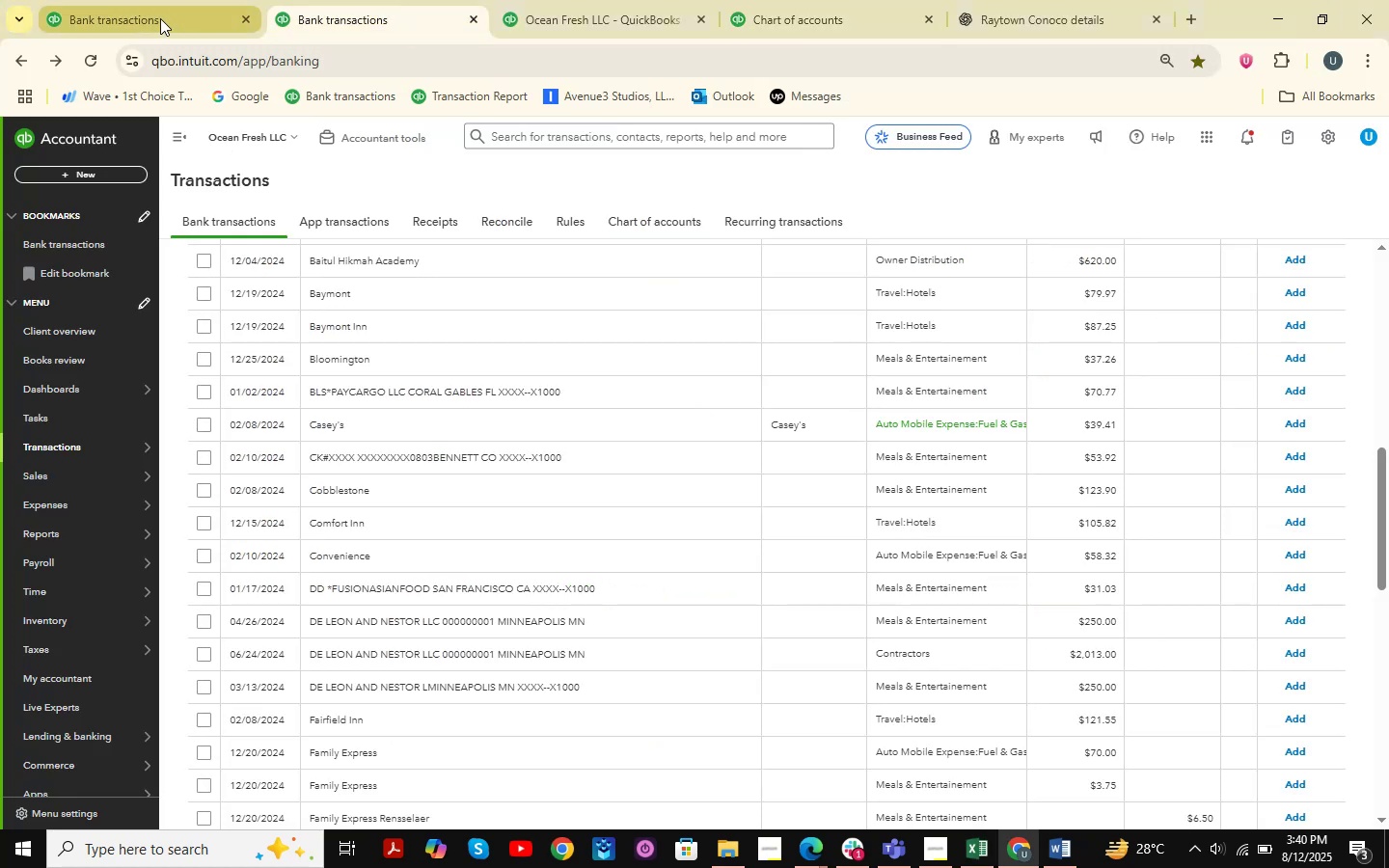 
left_click([160, 18])
 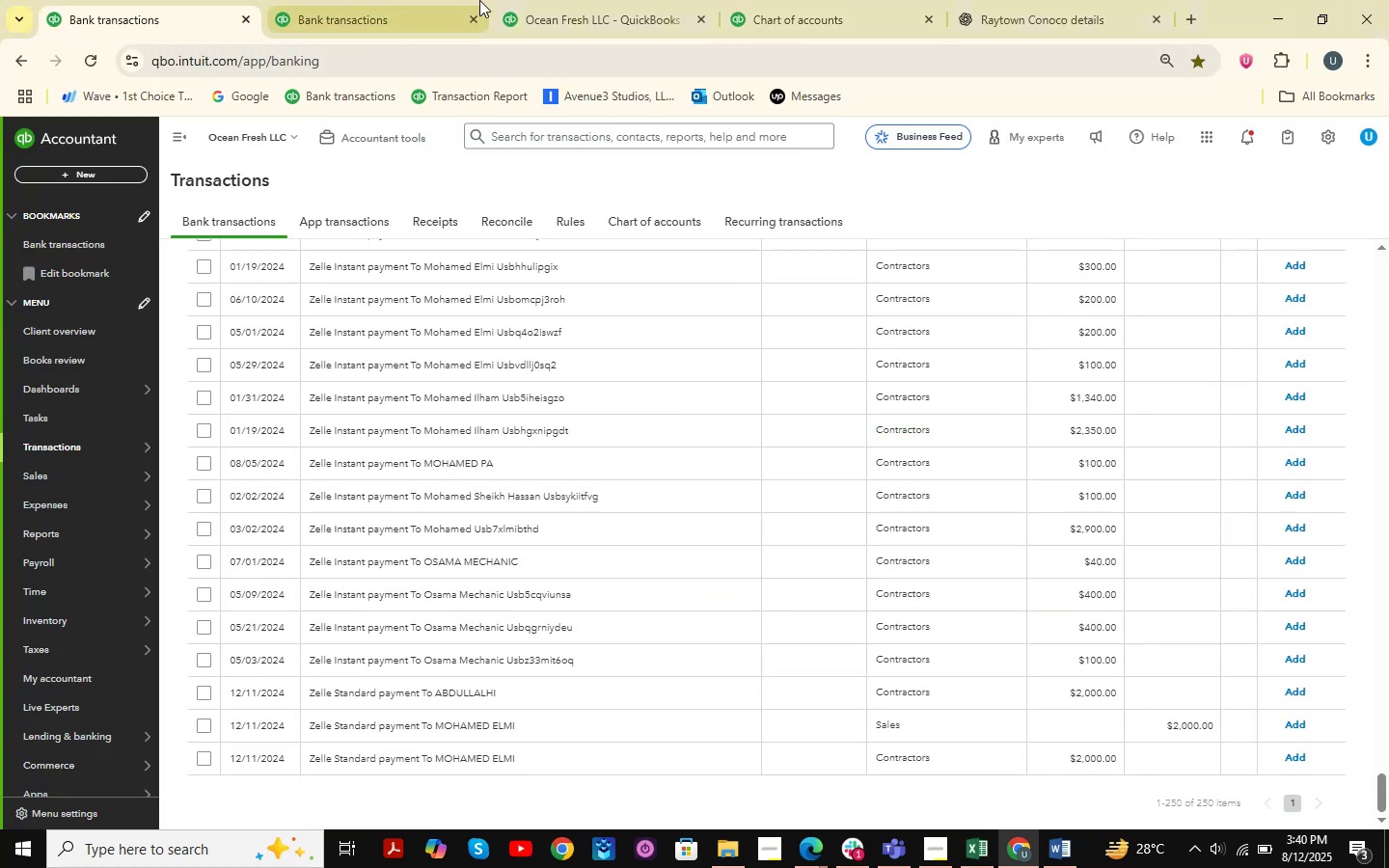 
left_click_drag(start_coordinate=[498, 0], to_coordinate=[503, 0])
 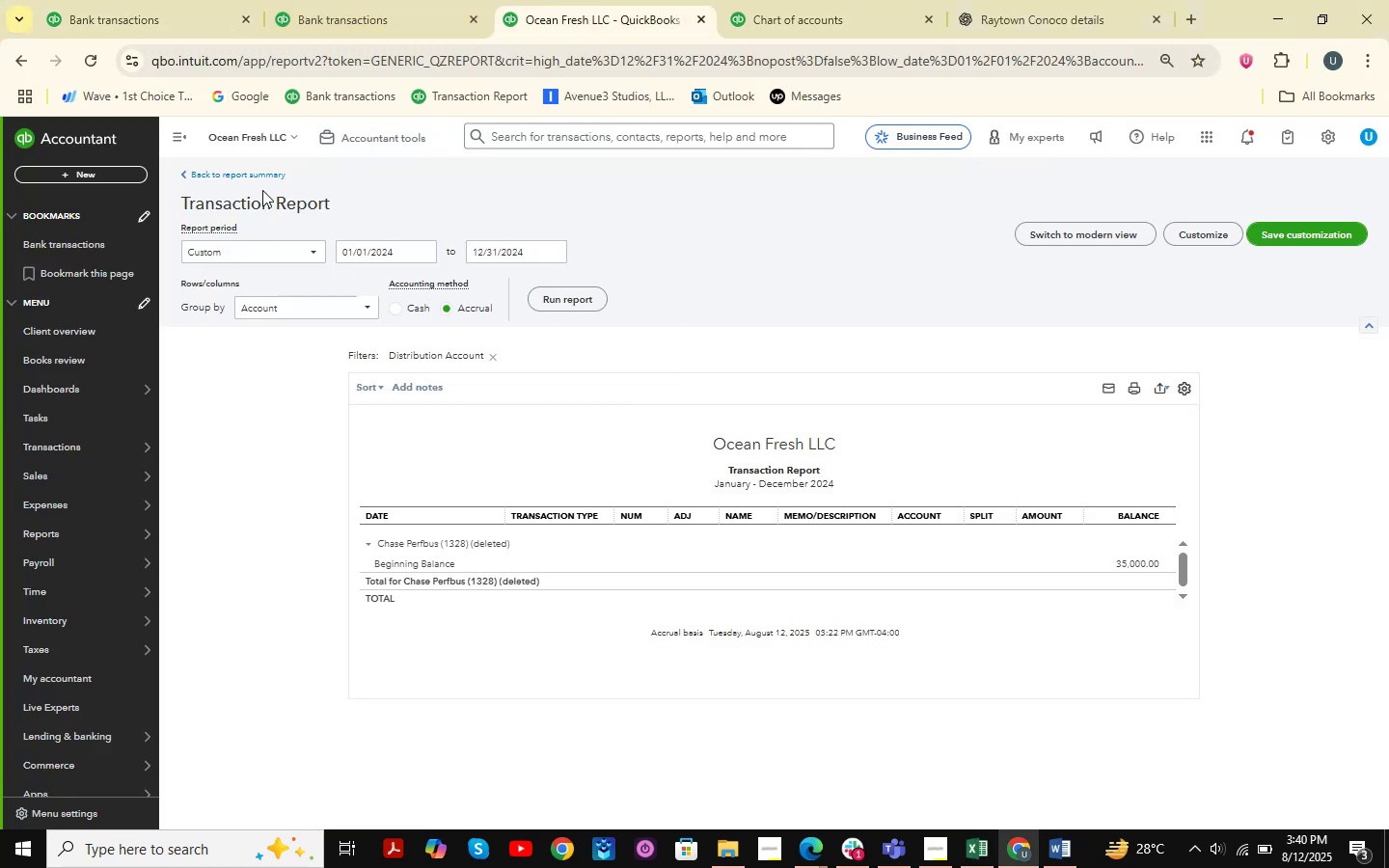 
double_click([287, 177])
 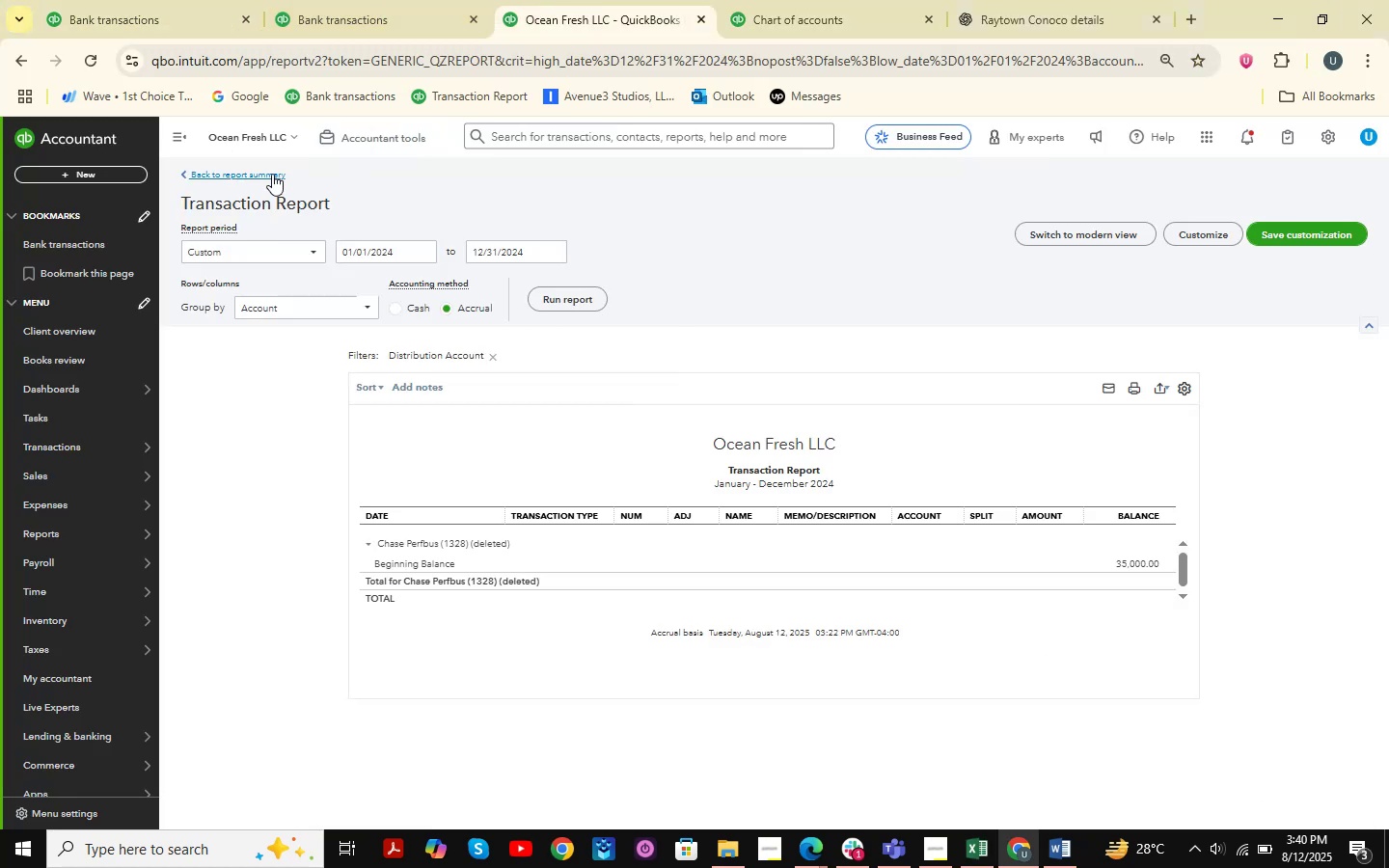 
triple_click([272, 174])
 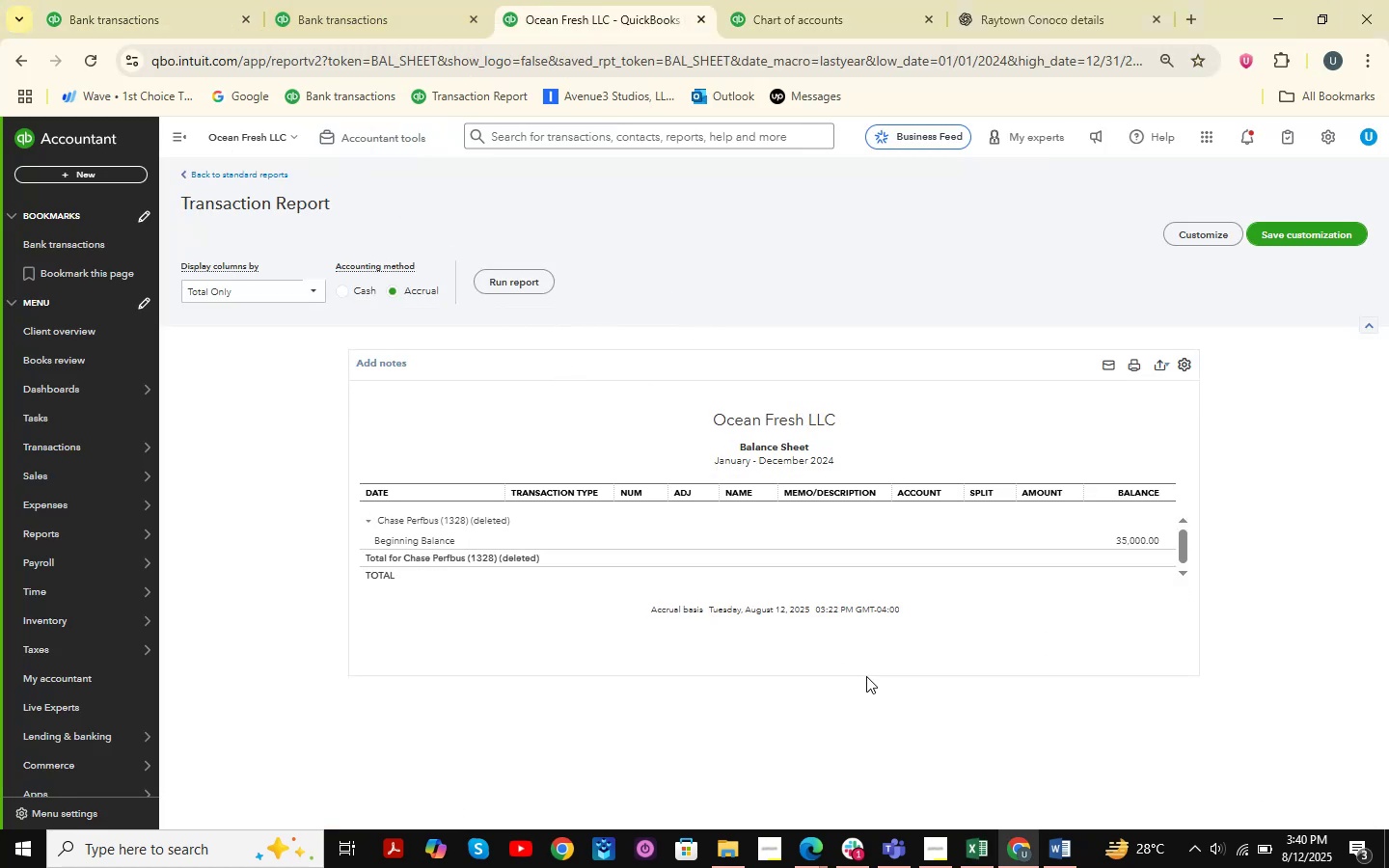 
scroll: coordinate [787, 507], scroll_direction: down, amount: 3.0
 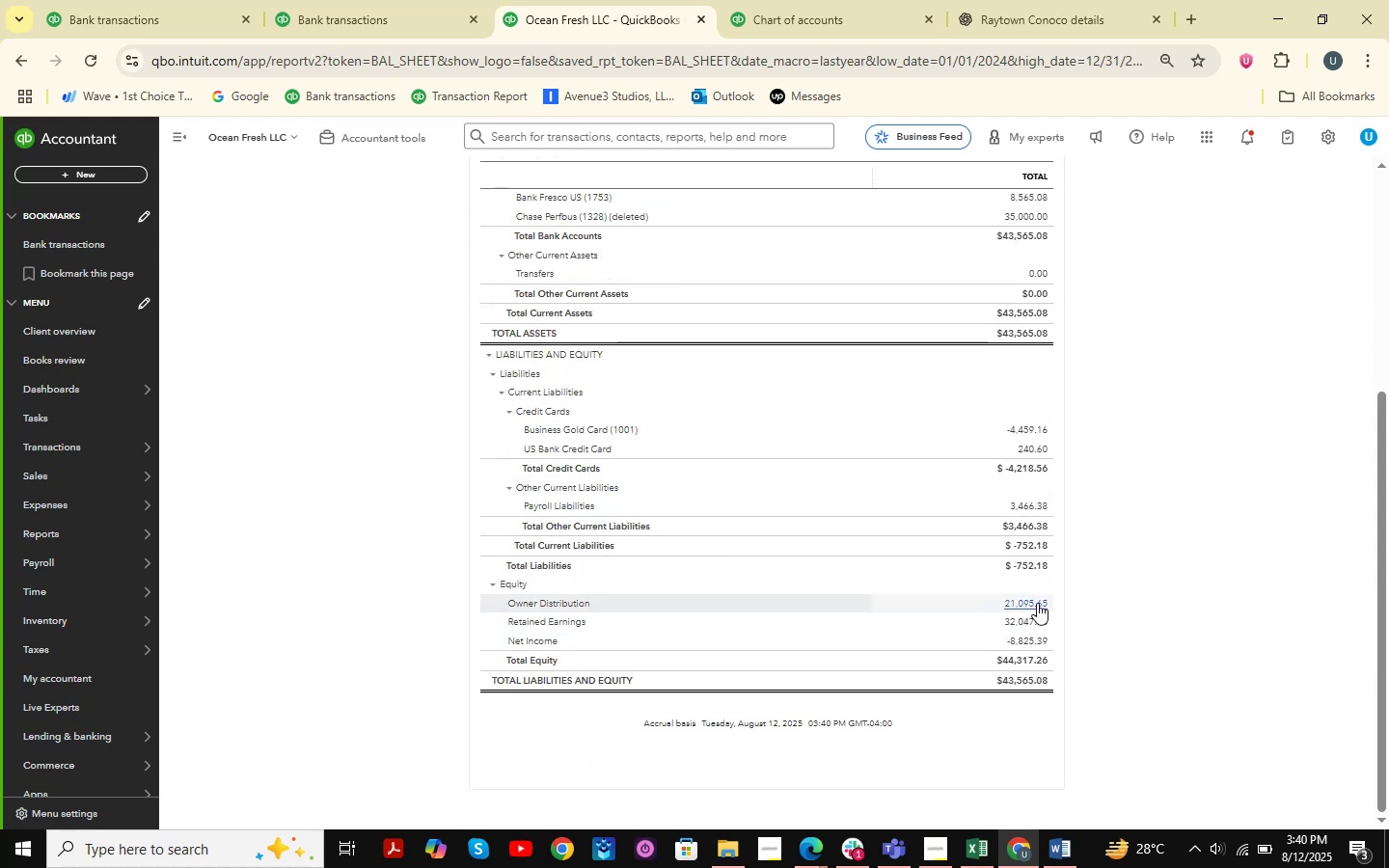 
left_click([1037, 603])
 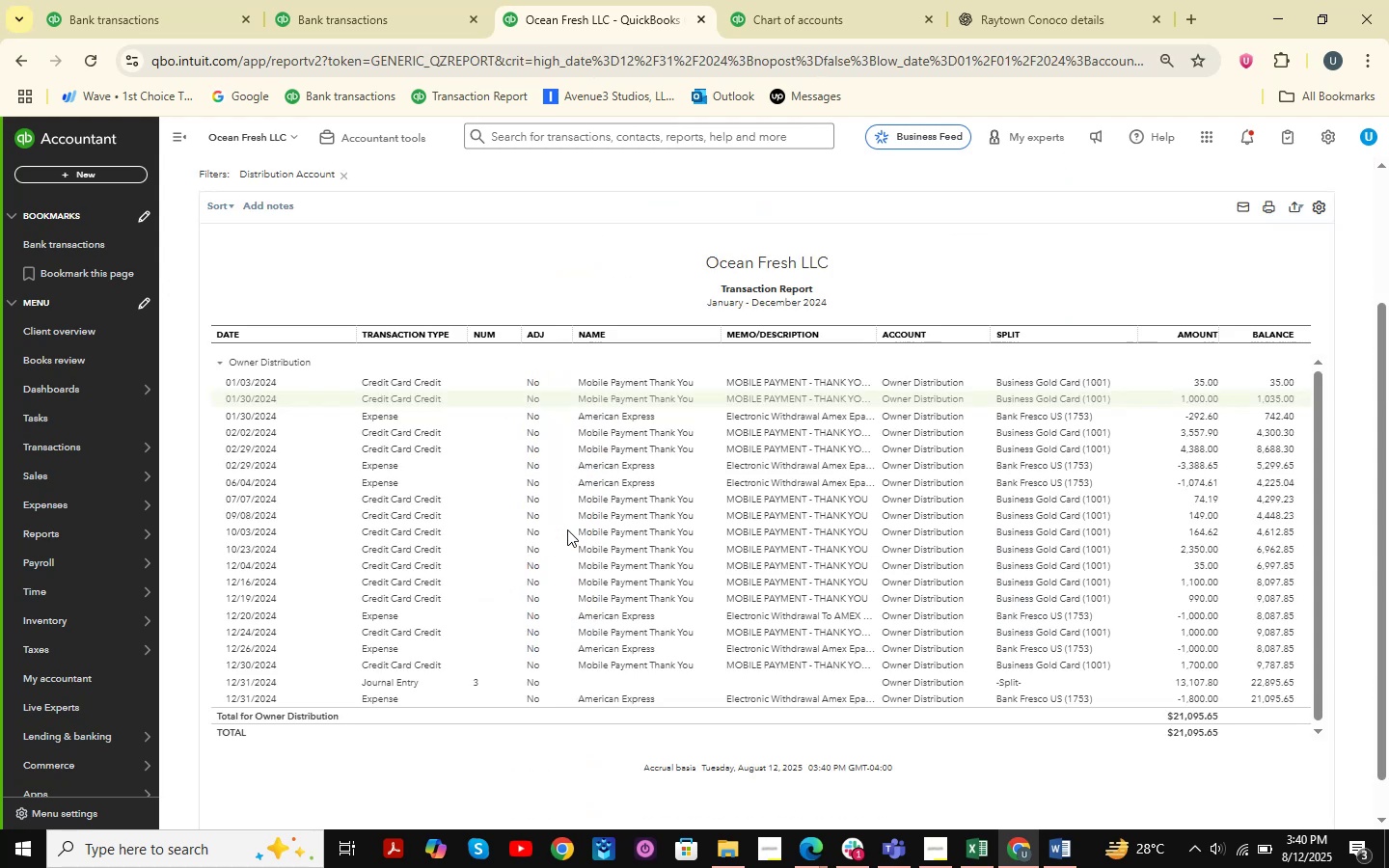 
scroll: coordinate [738, 592], scroll_direction: up, amount: 2.0
 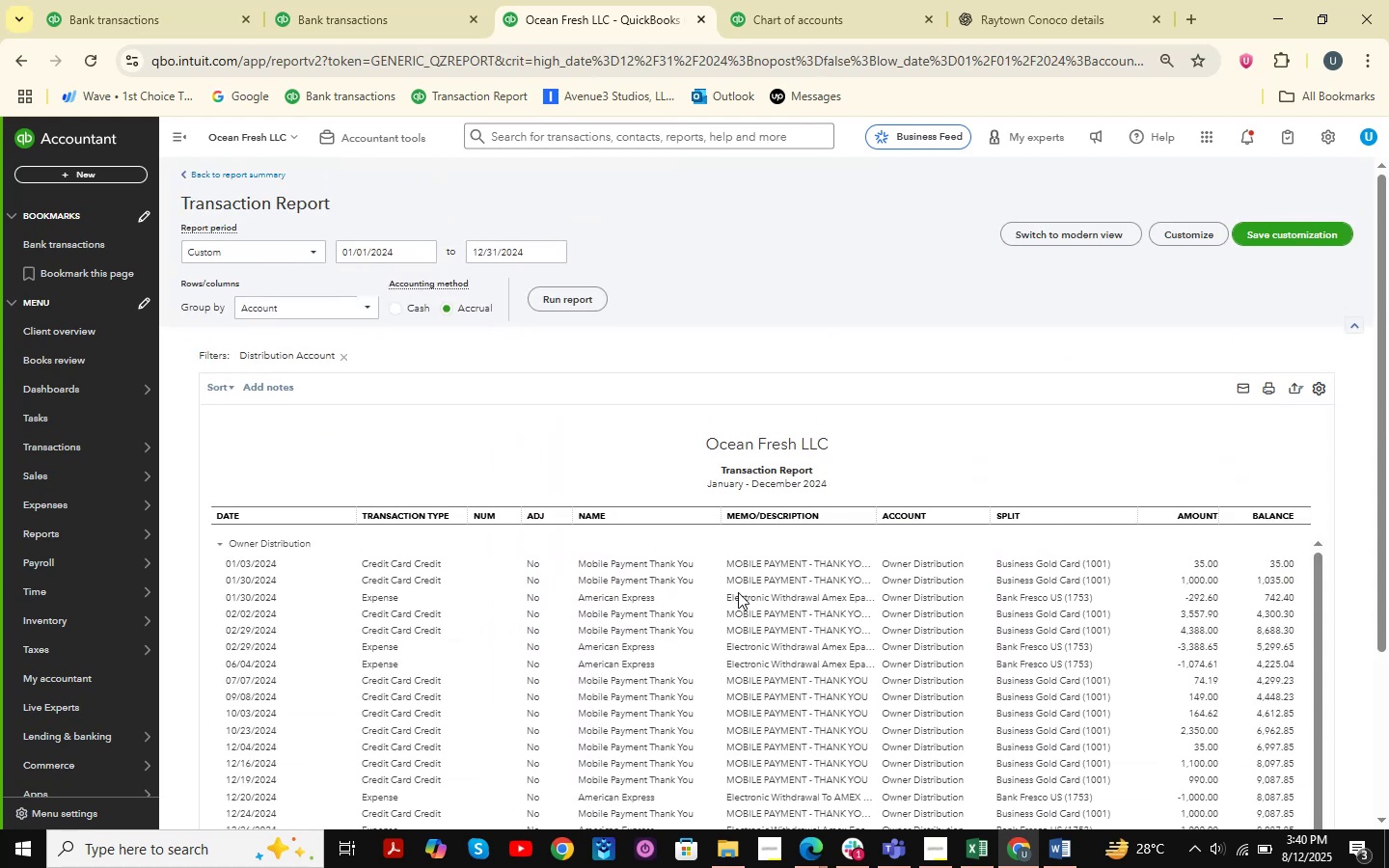 
scroll: coordinate [784, 647], scroll_direction: down, amount: 8.0
 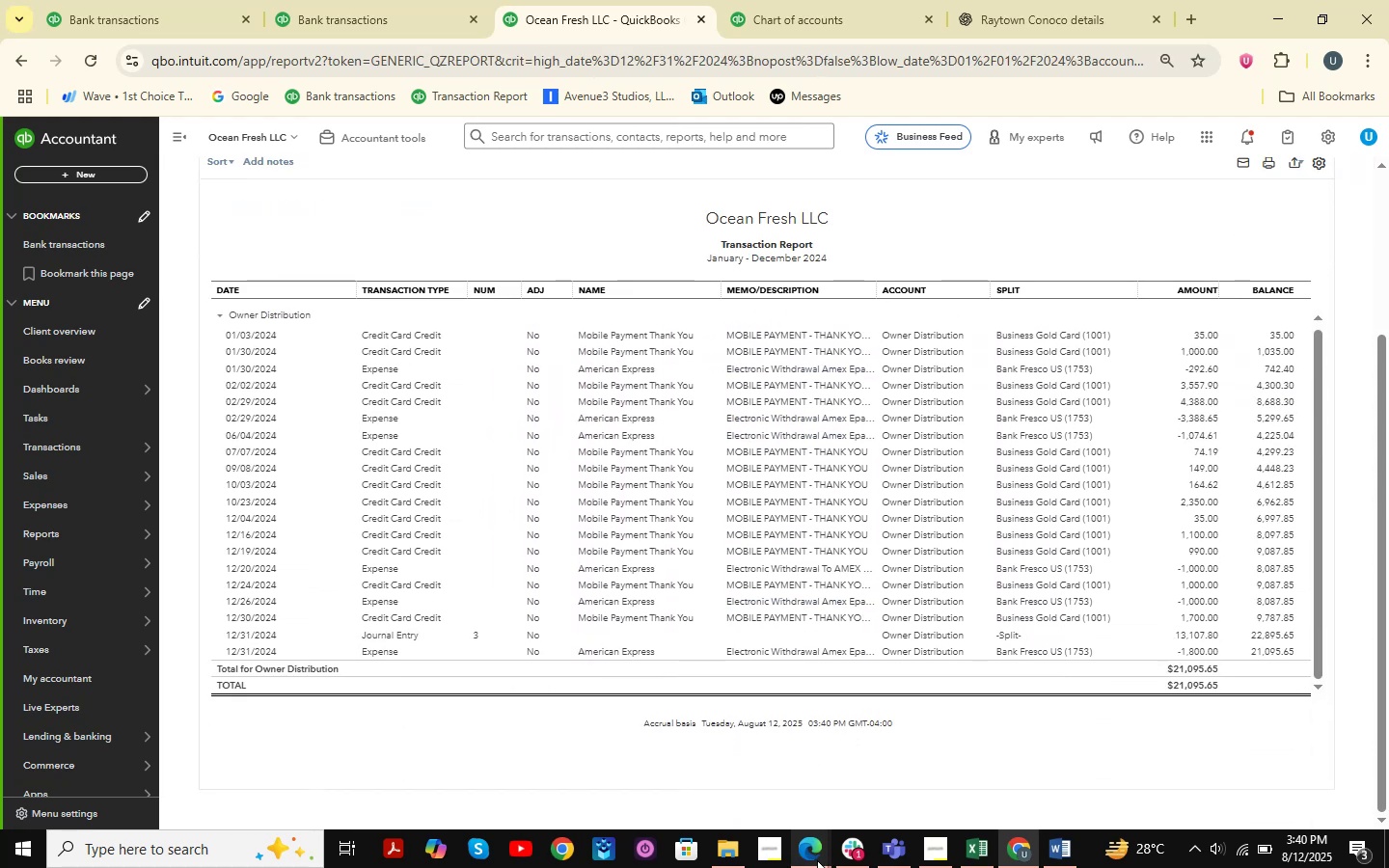 